 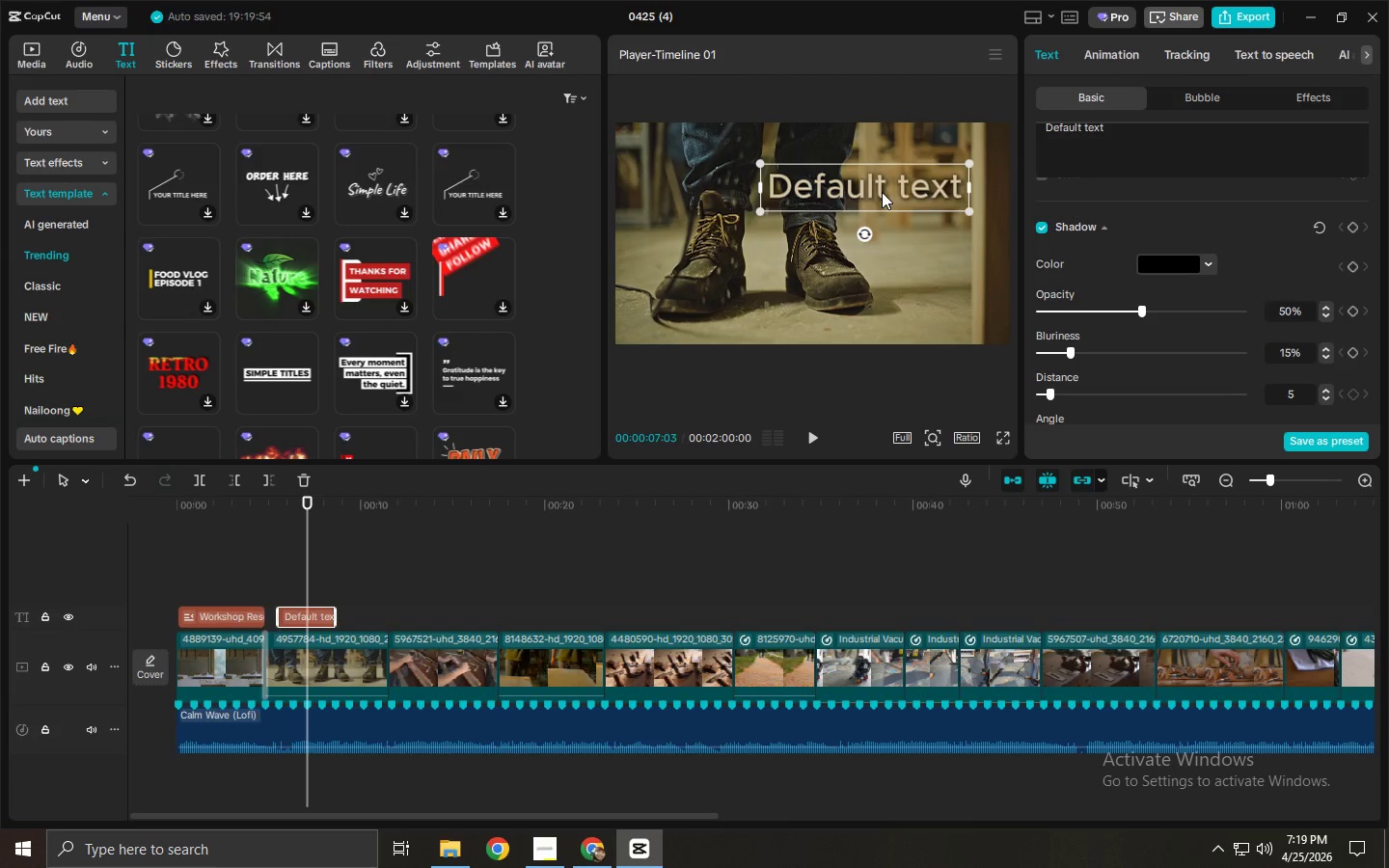 
double_click([884, 193])
 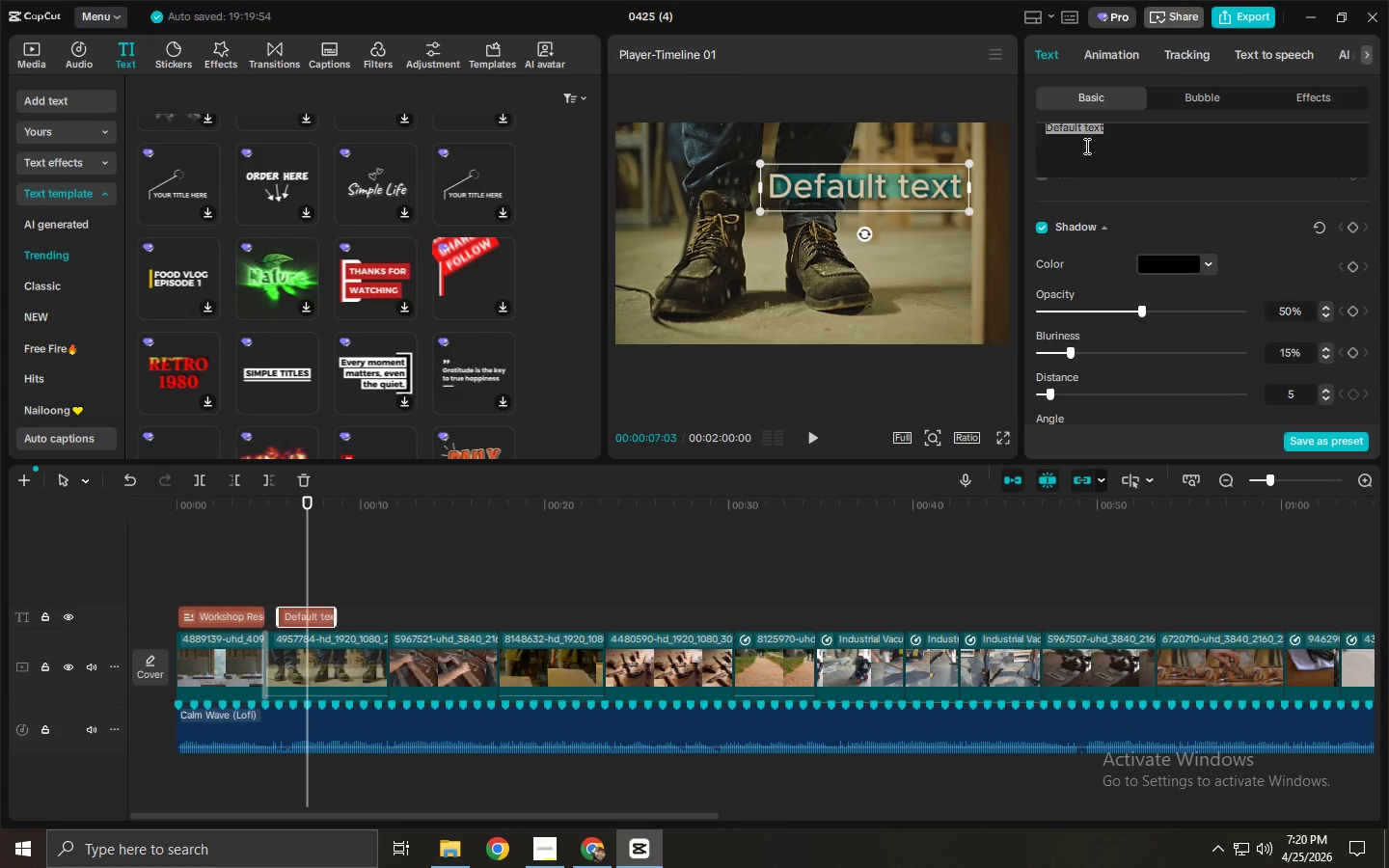 
scroll: coordinate [1152, 162], scroll_direction: up, amount: 6.0
 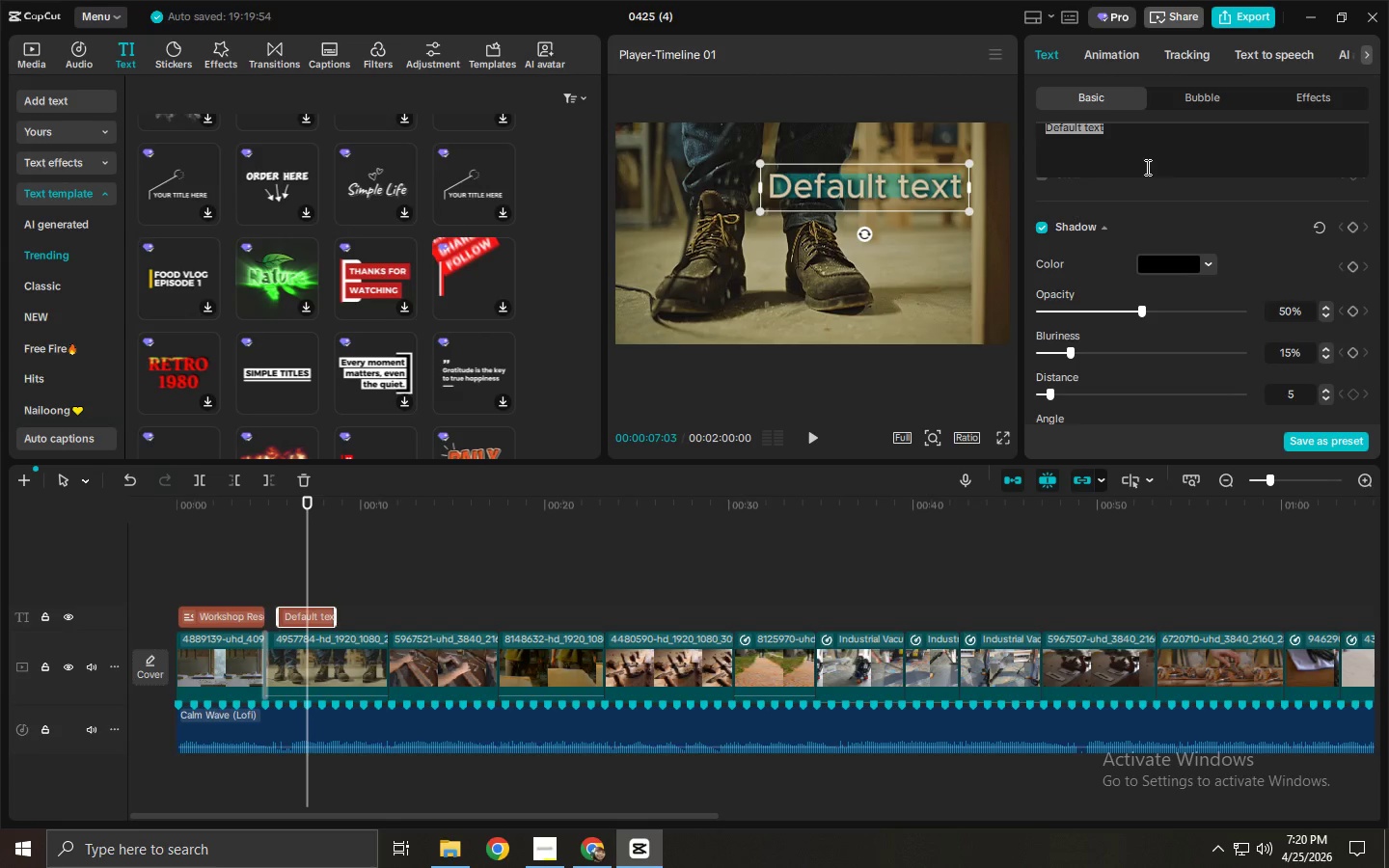 
wait(18.53)
 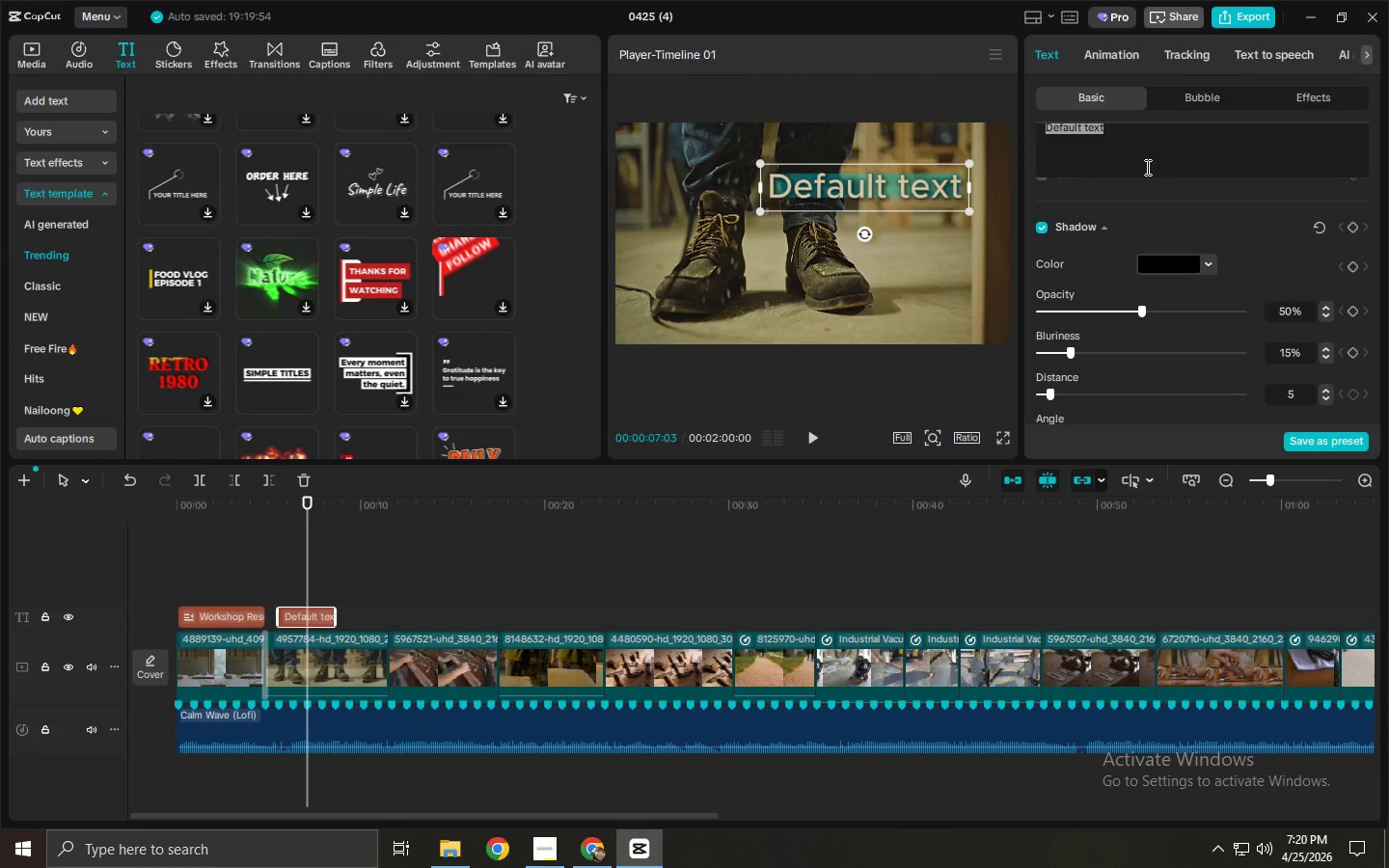 
type(time)
key(Backspace)
key(Backspace)
key(Backspace)
key(Backspace)
type(Time Remaining 2:00 )
 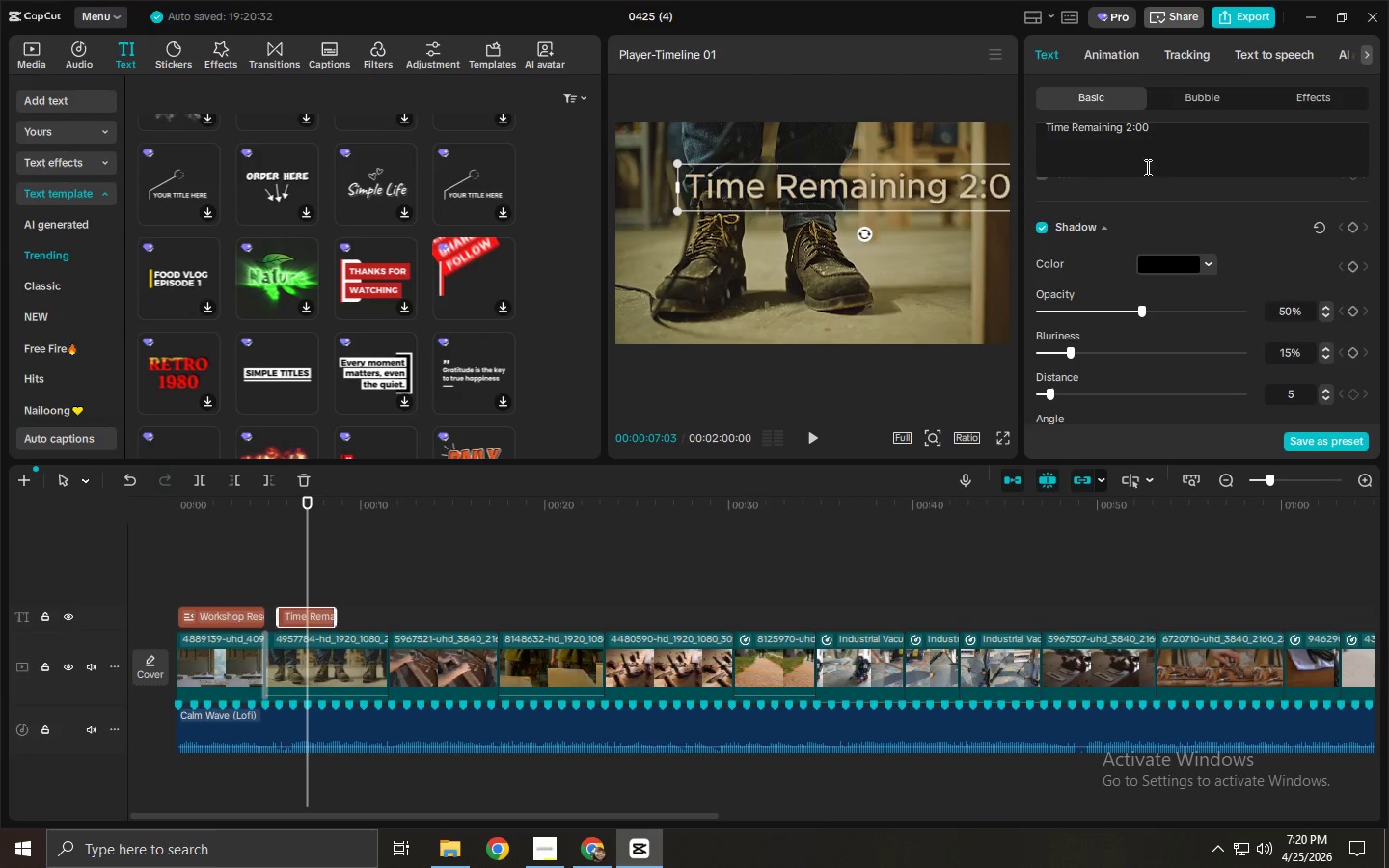 
key(Alt+AltLeft)
 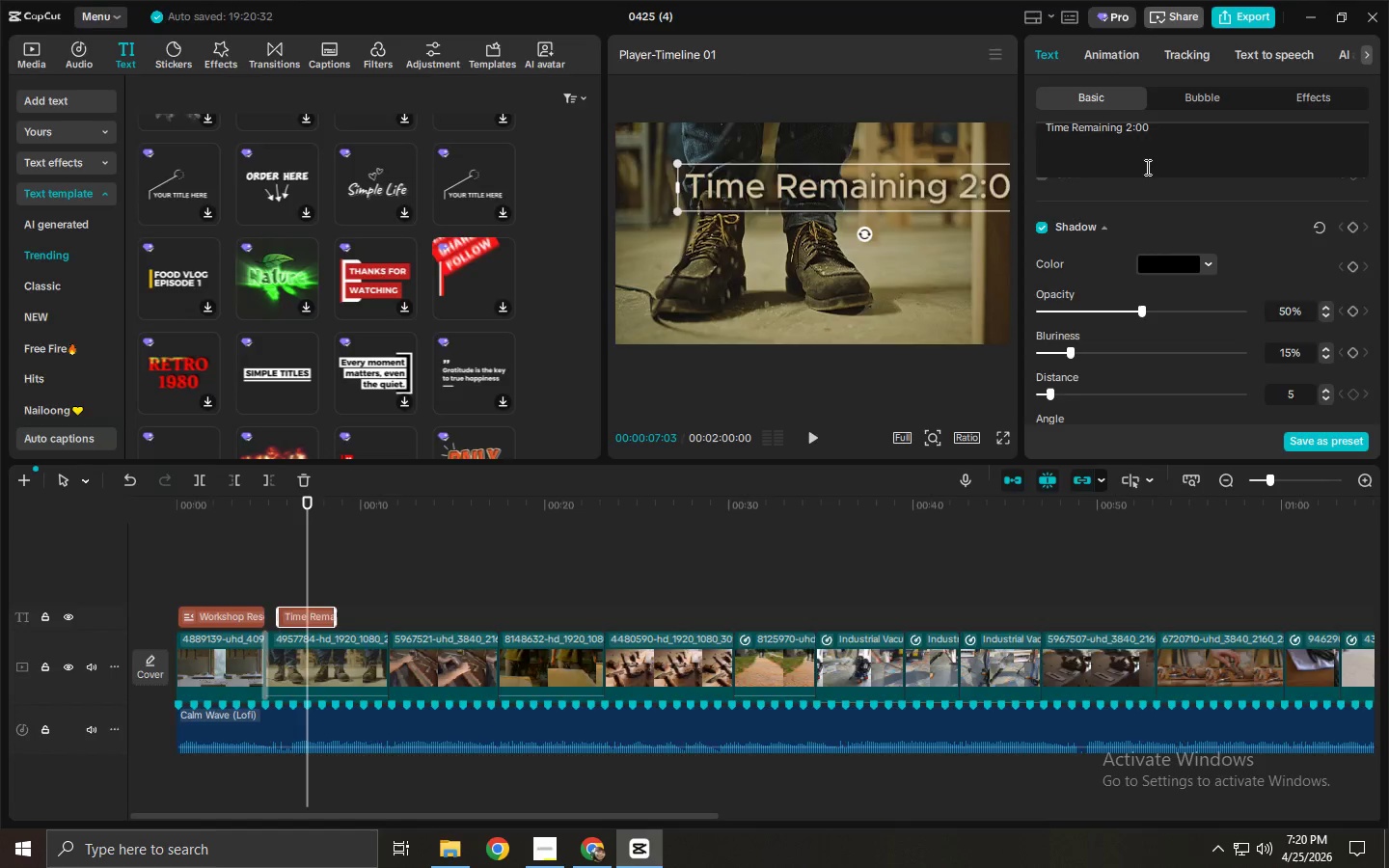 
key(Alt+Tab)